 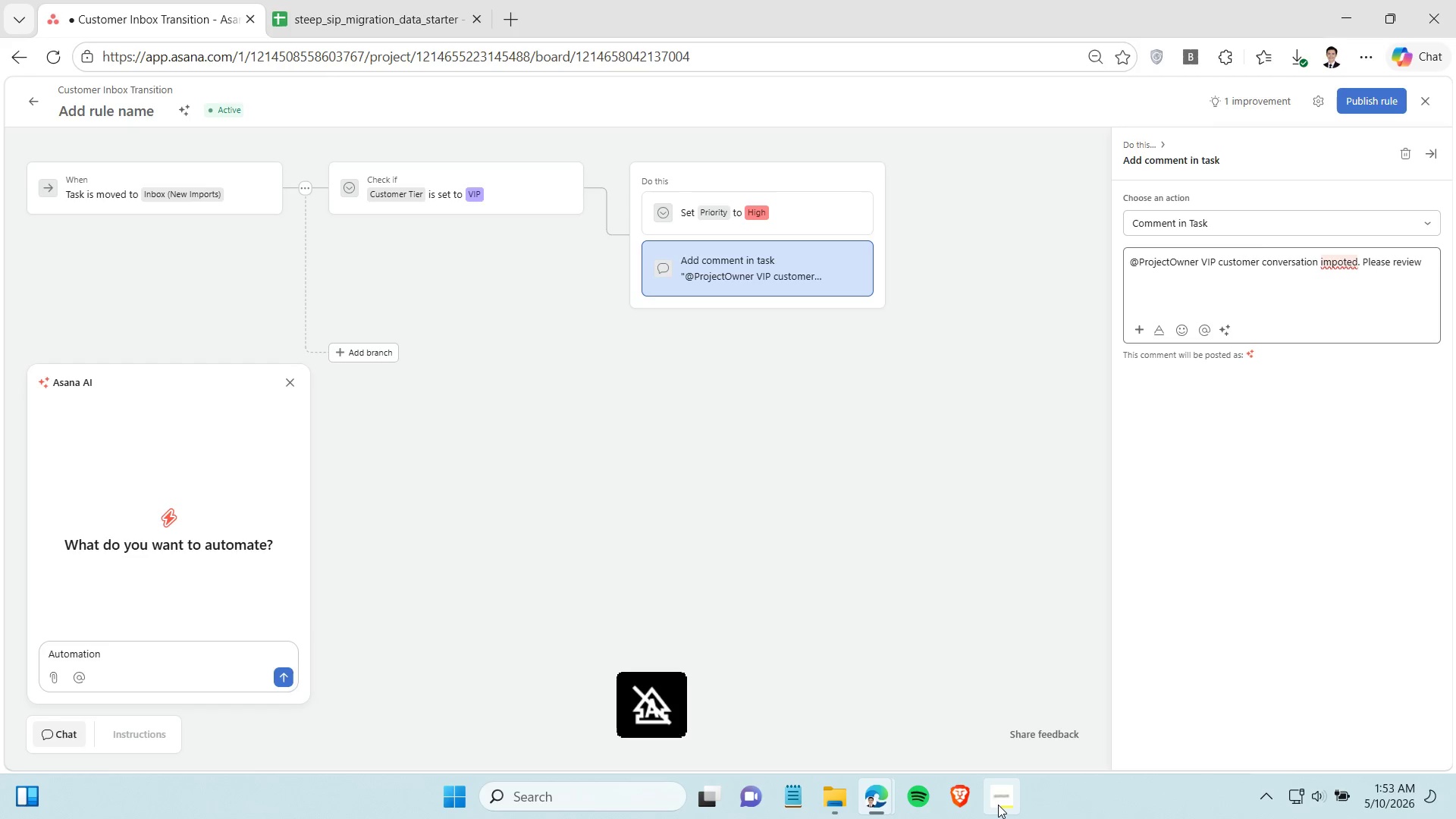 
left_click([1343, 261])
 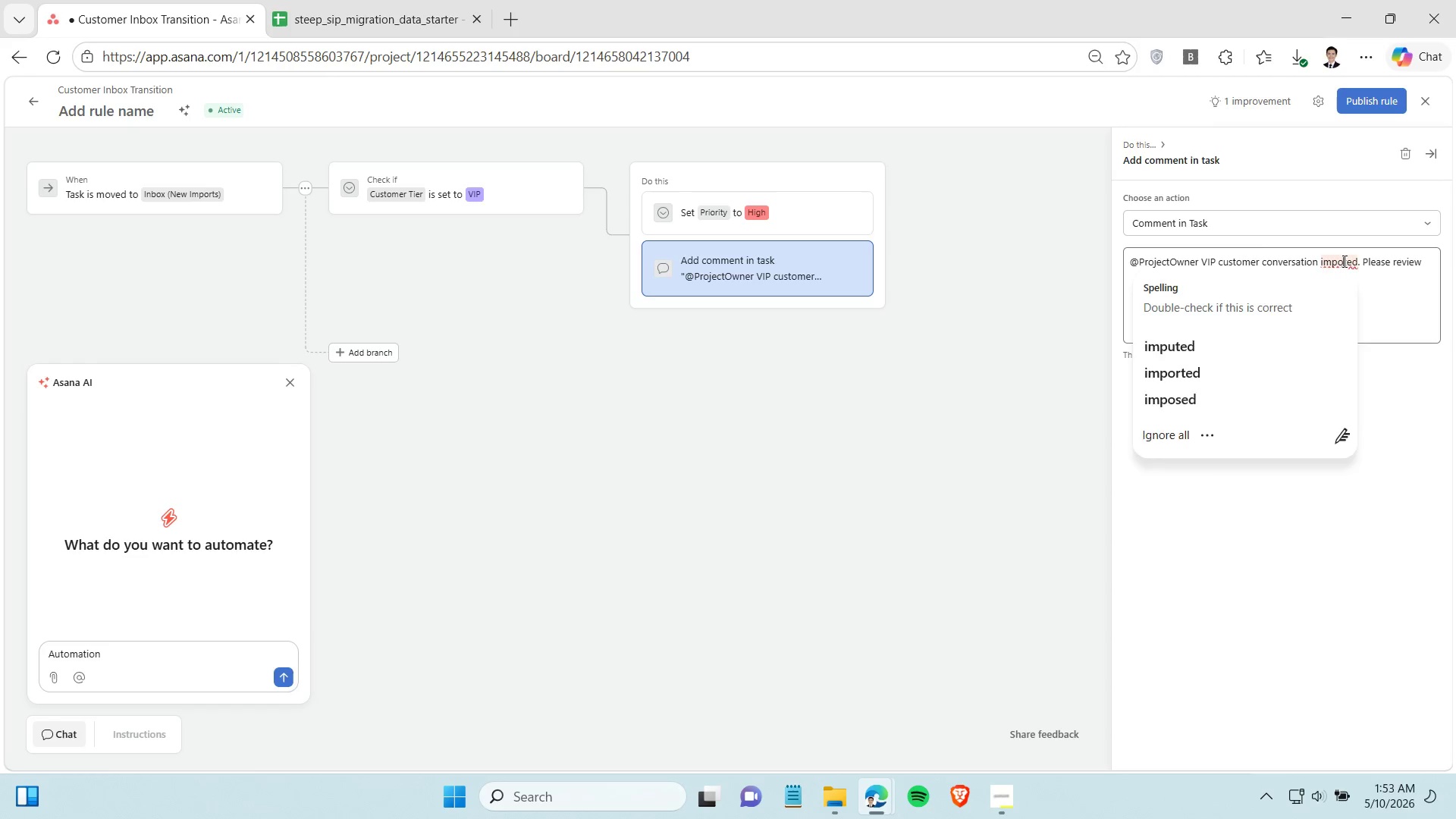 
key(R)
 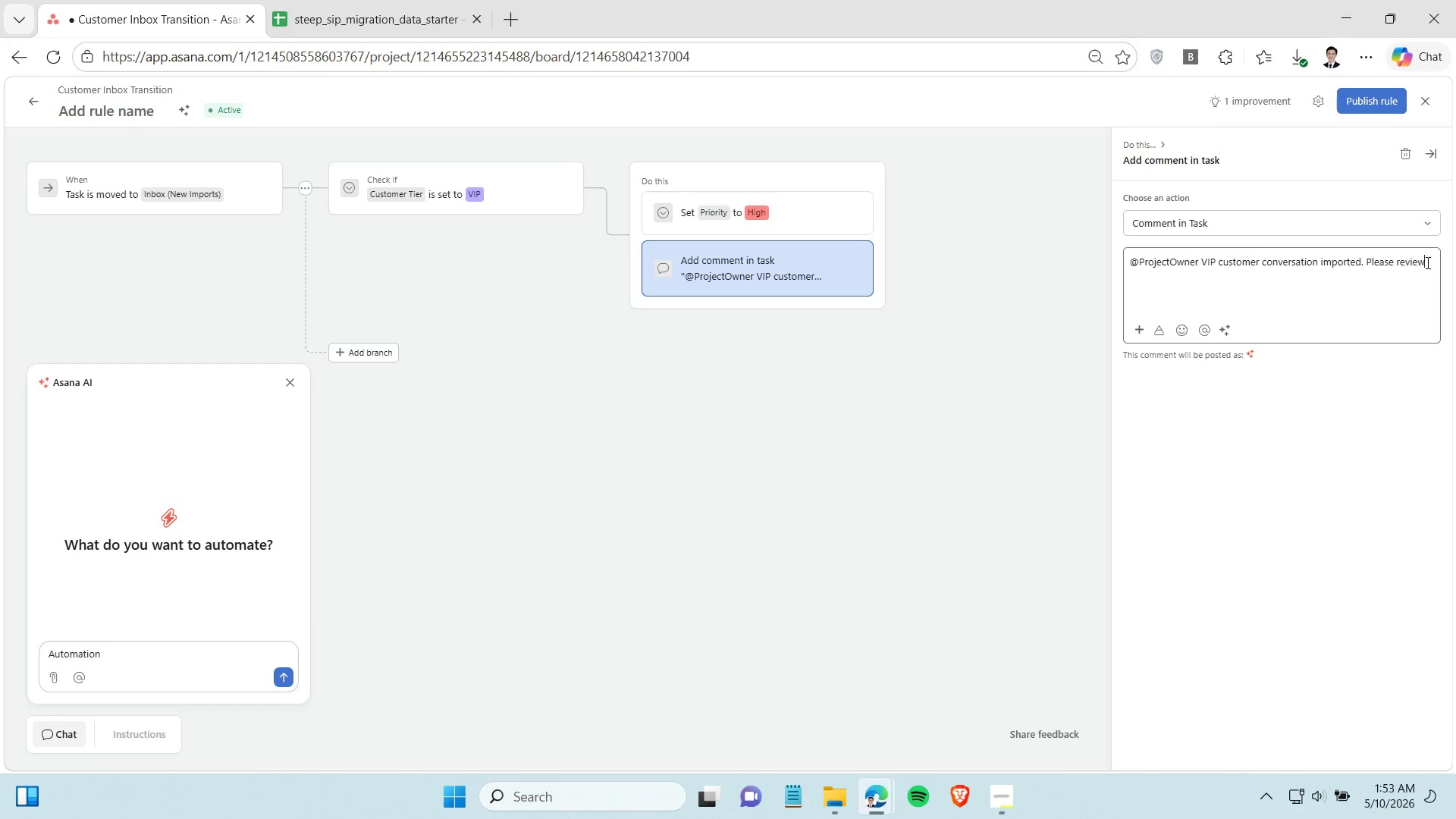 
left_click([1426, 262])
 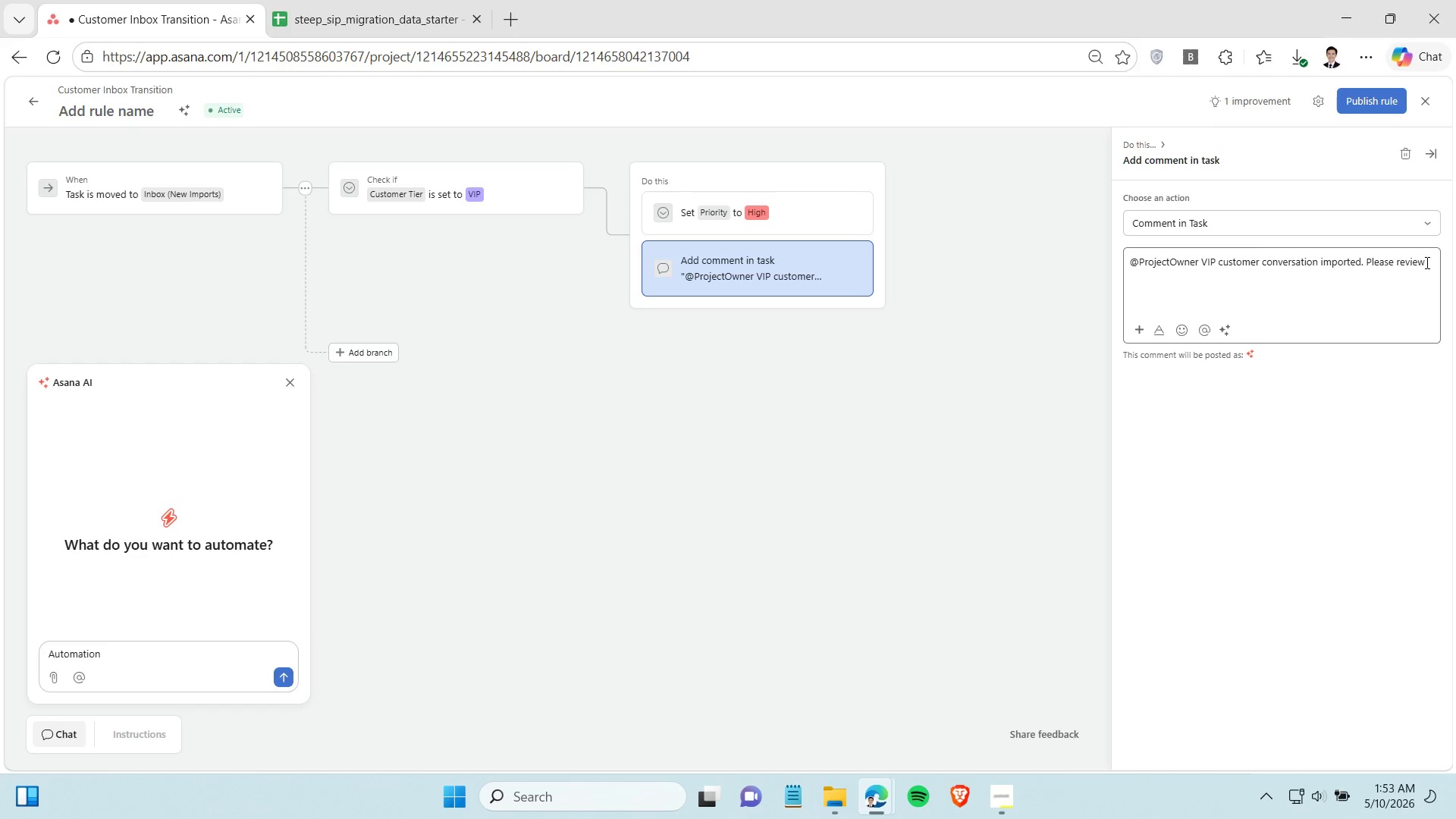 
type( immediately.)
 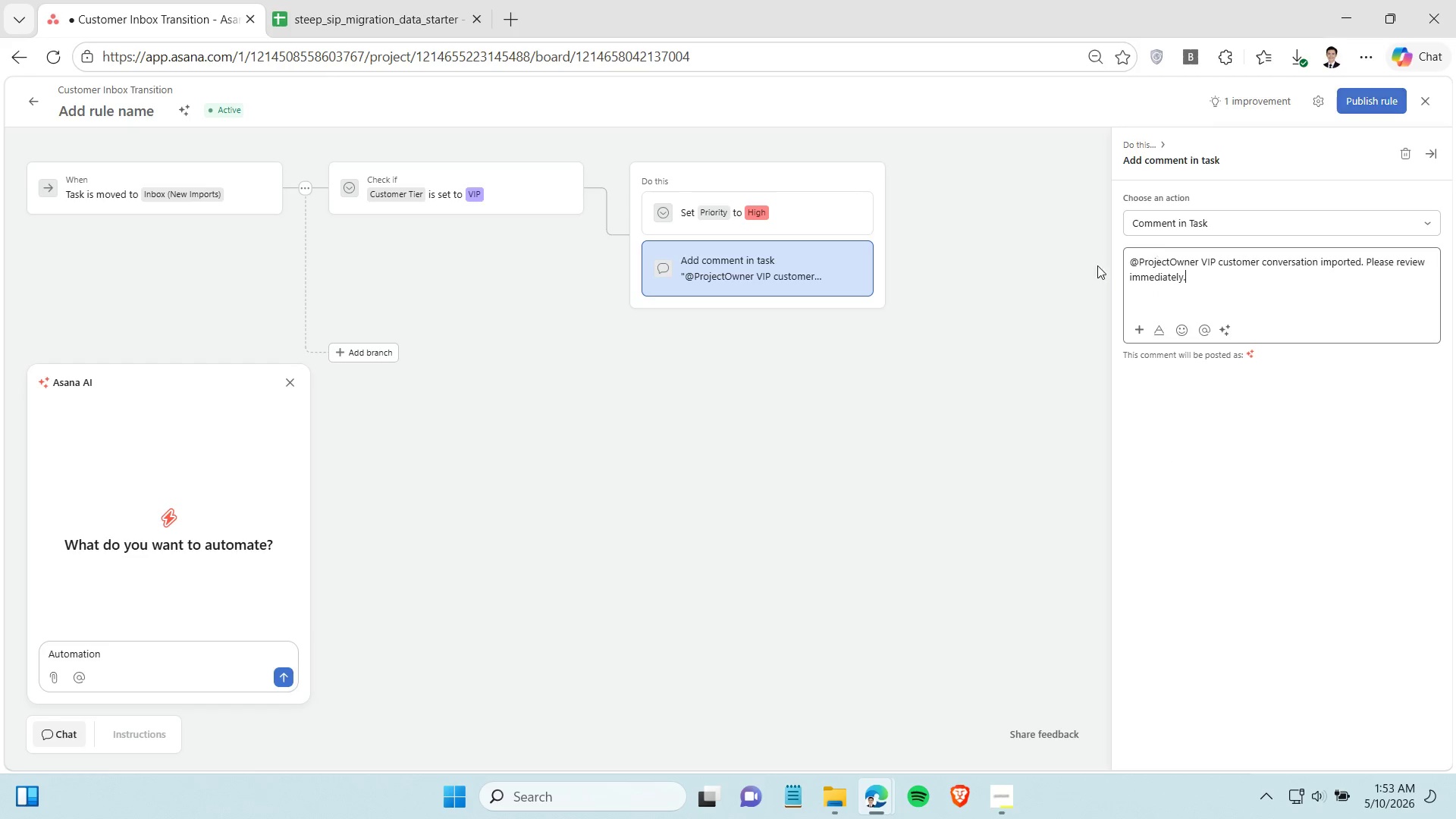 
left_click([1035, 276])
 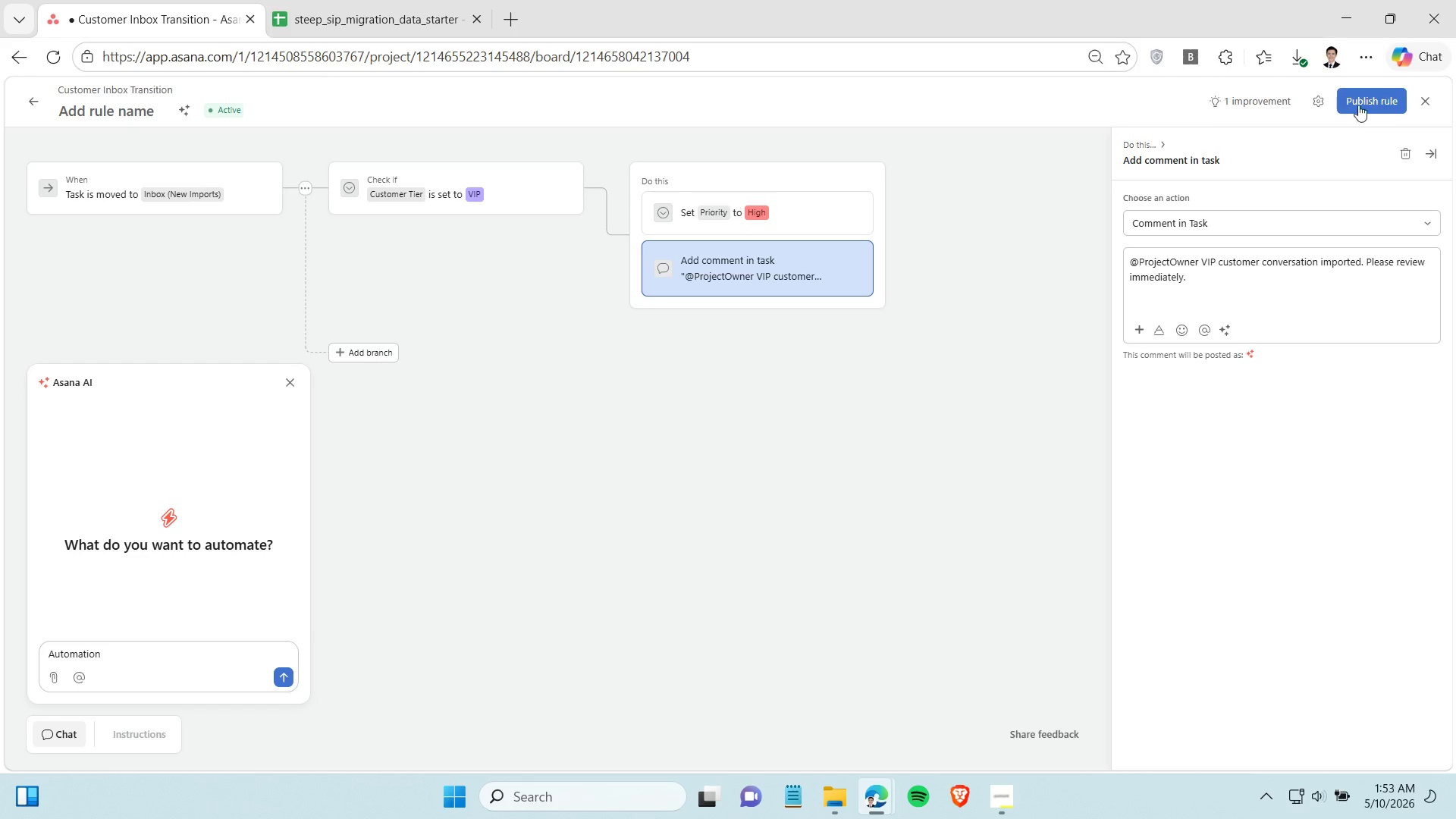 
left_click([1360, 102])
 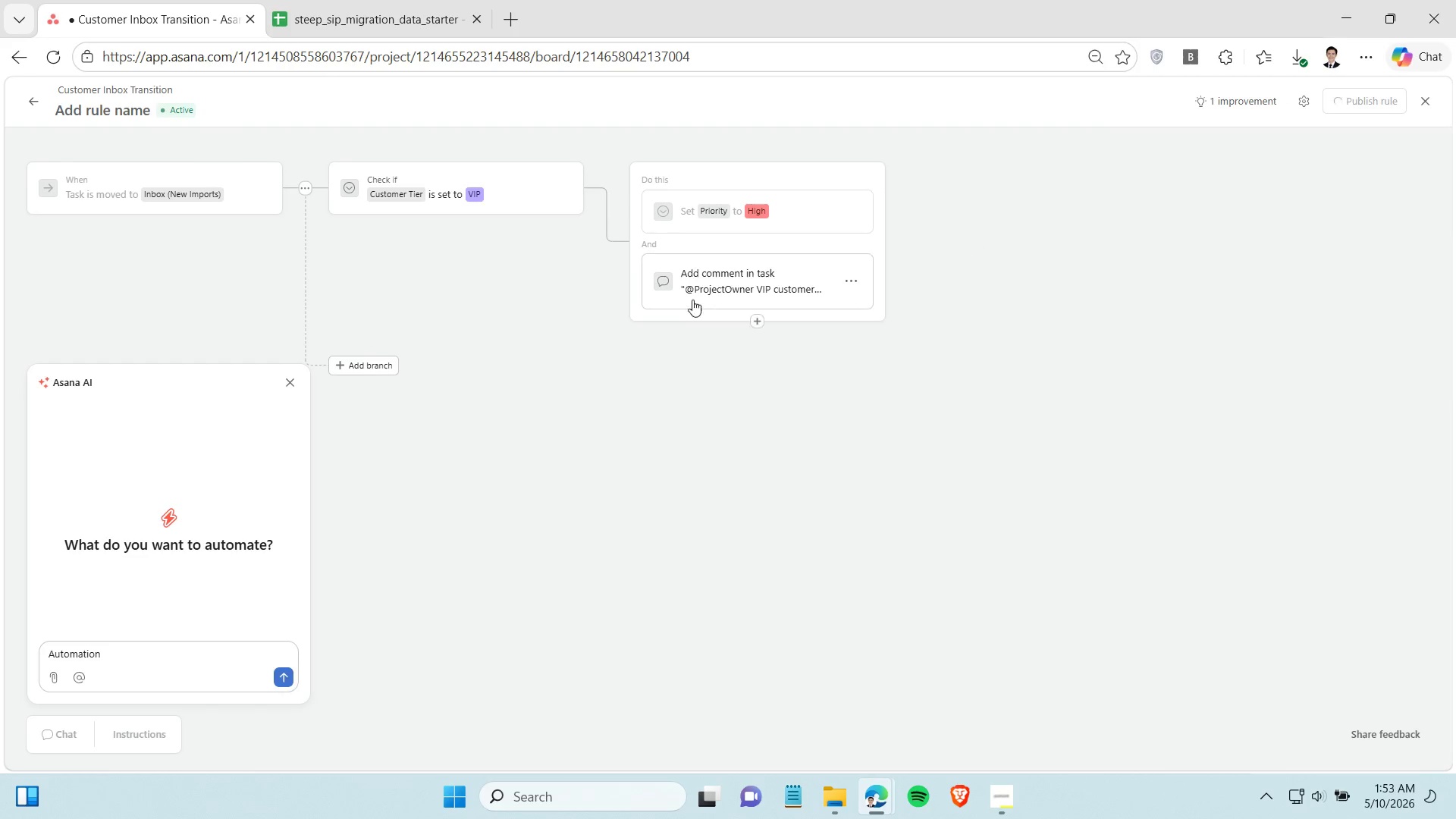 
left_click([286, 382])
 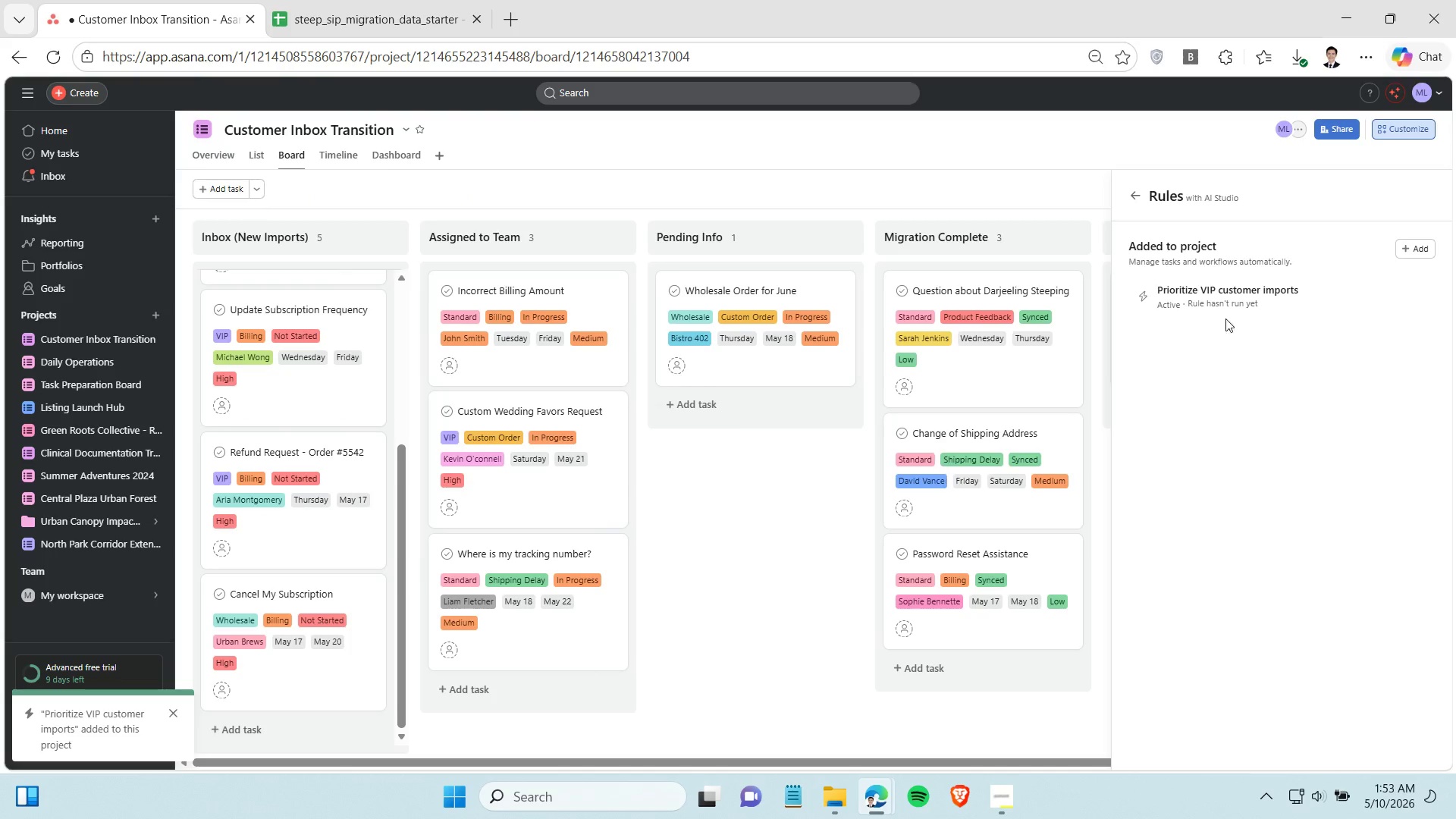 
left_click([1238, 300])
 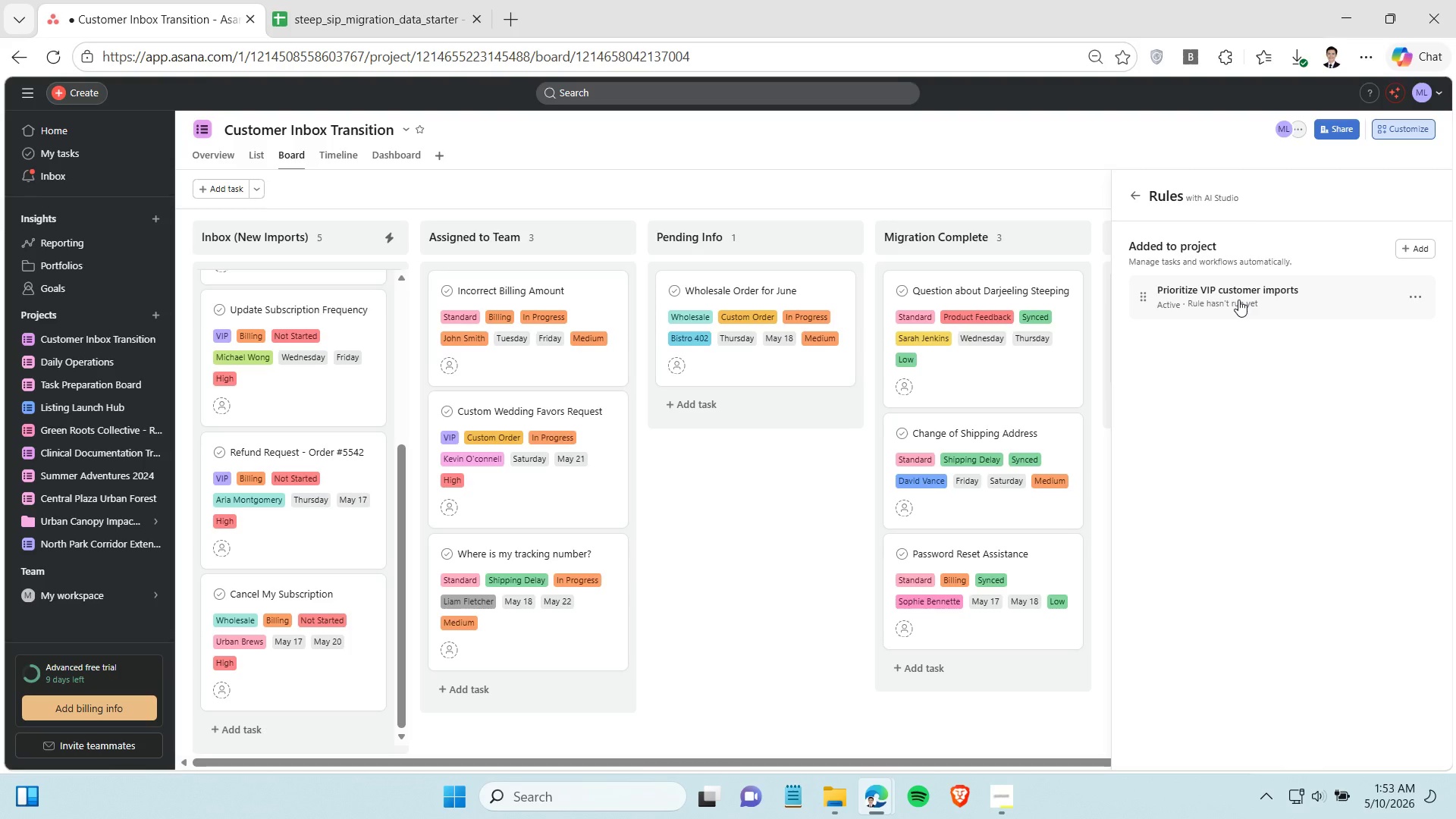 
wait(23.61)
 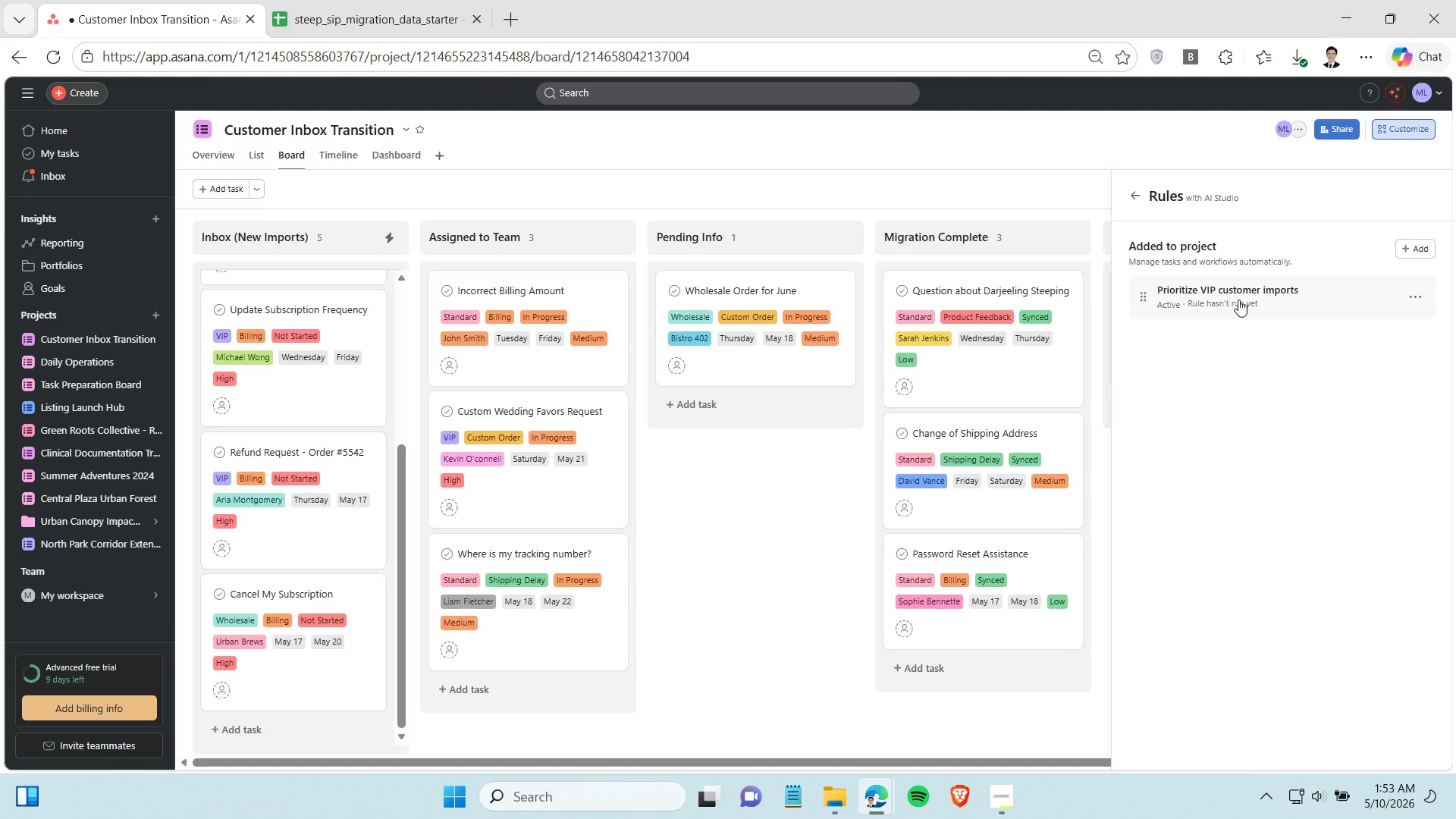 
left_click([798, 594])
 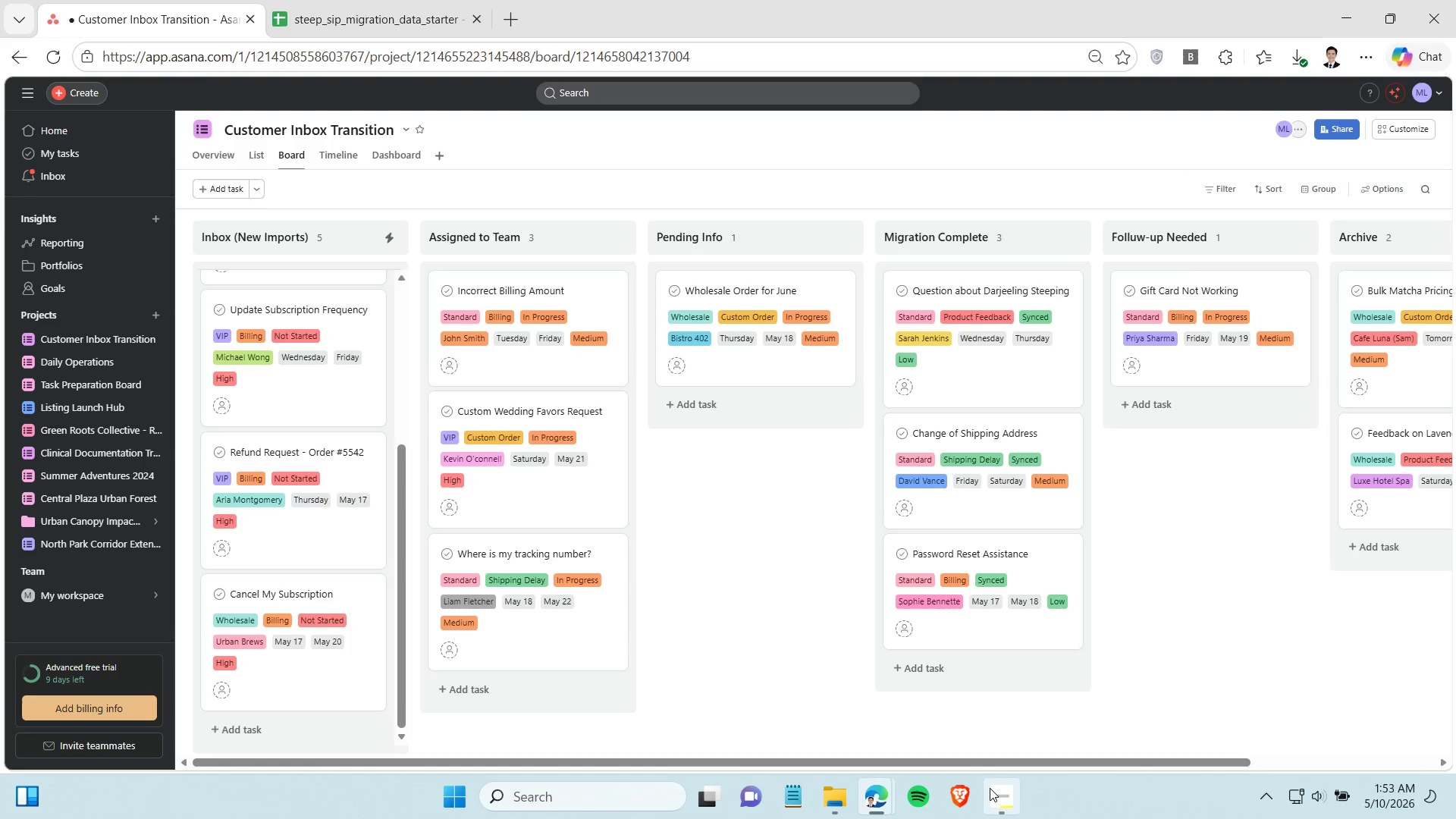 
left_click([993, 792])